 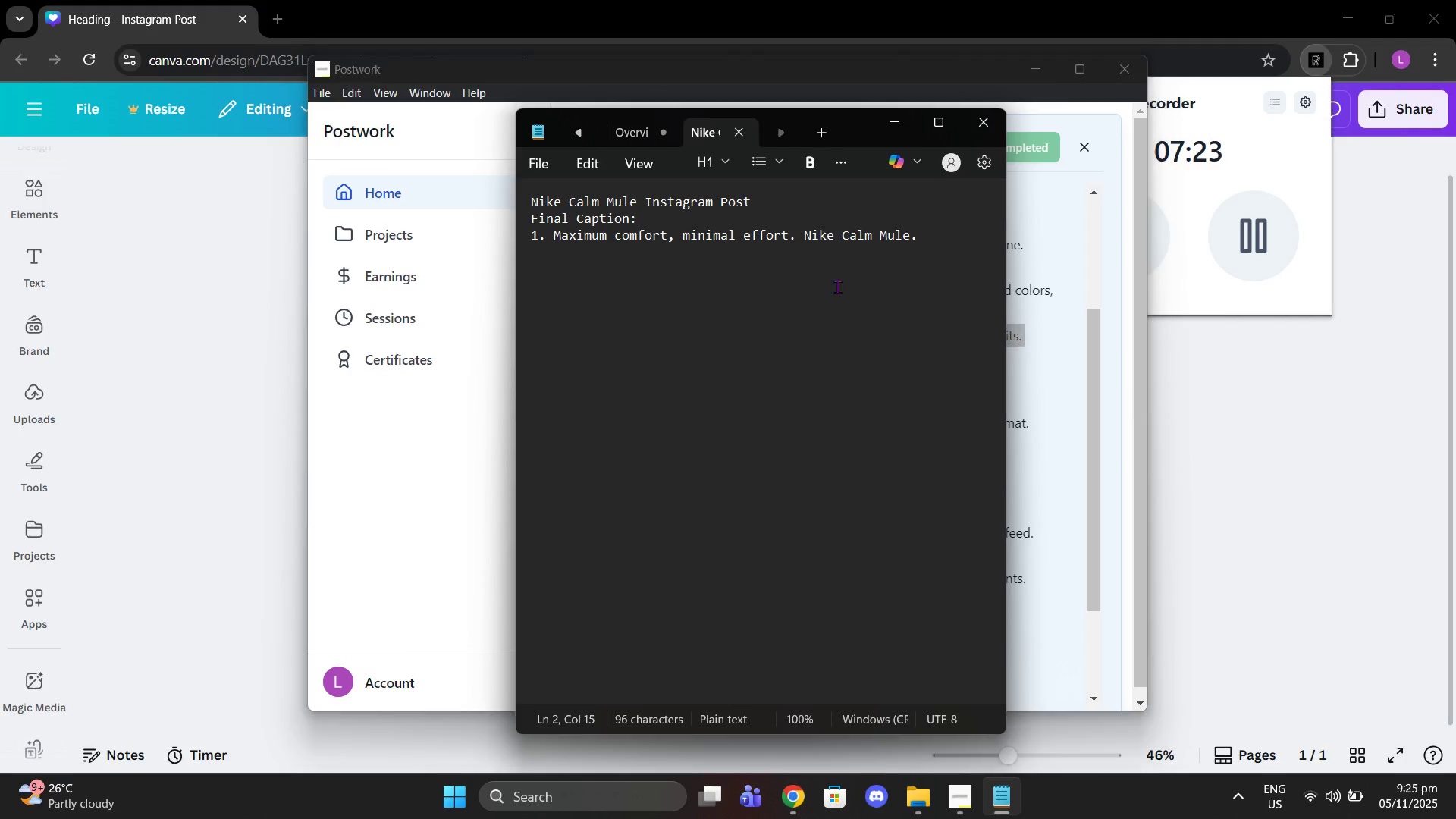 
left_click([874, 242])
 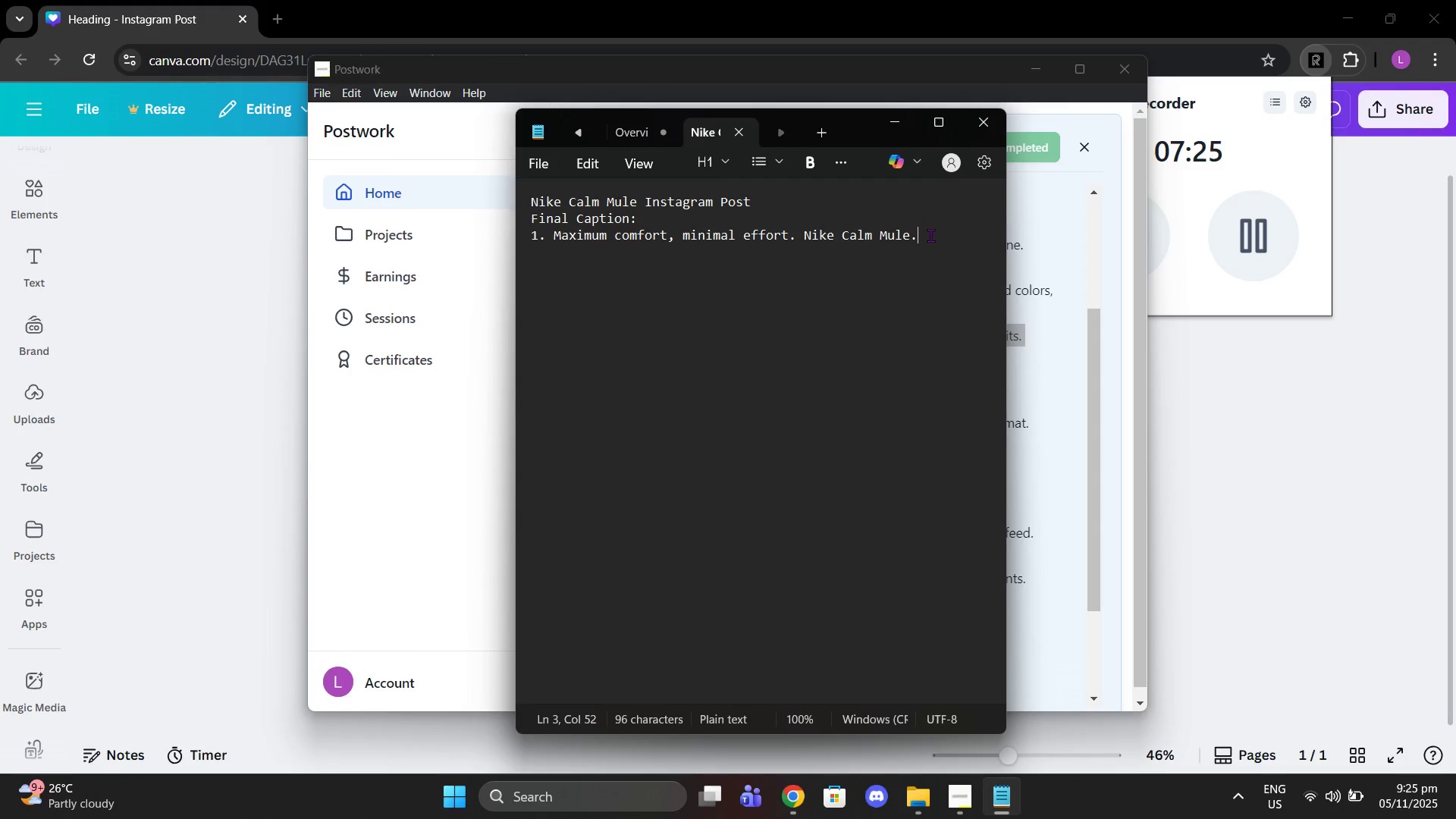 
left_click([930, 235])
 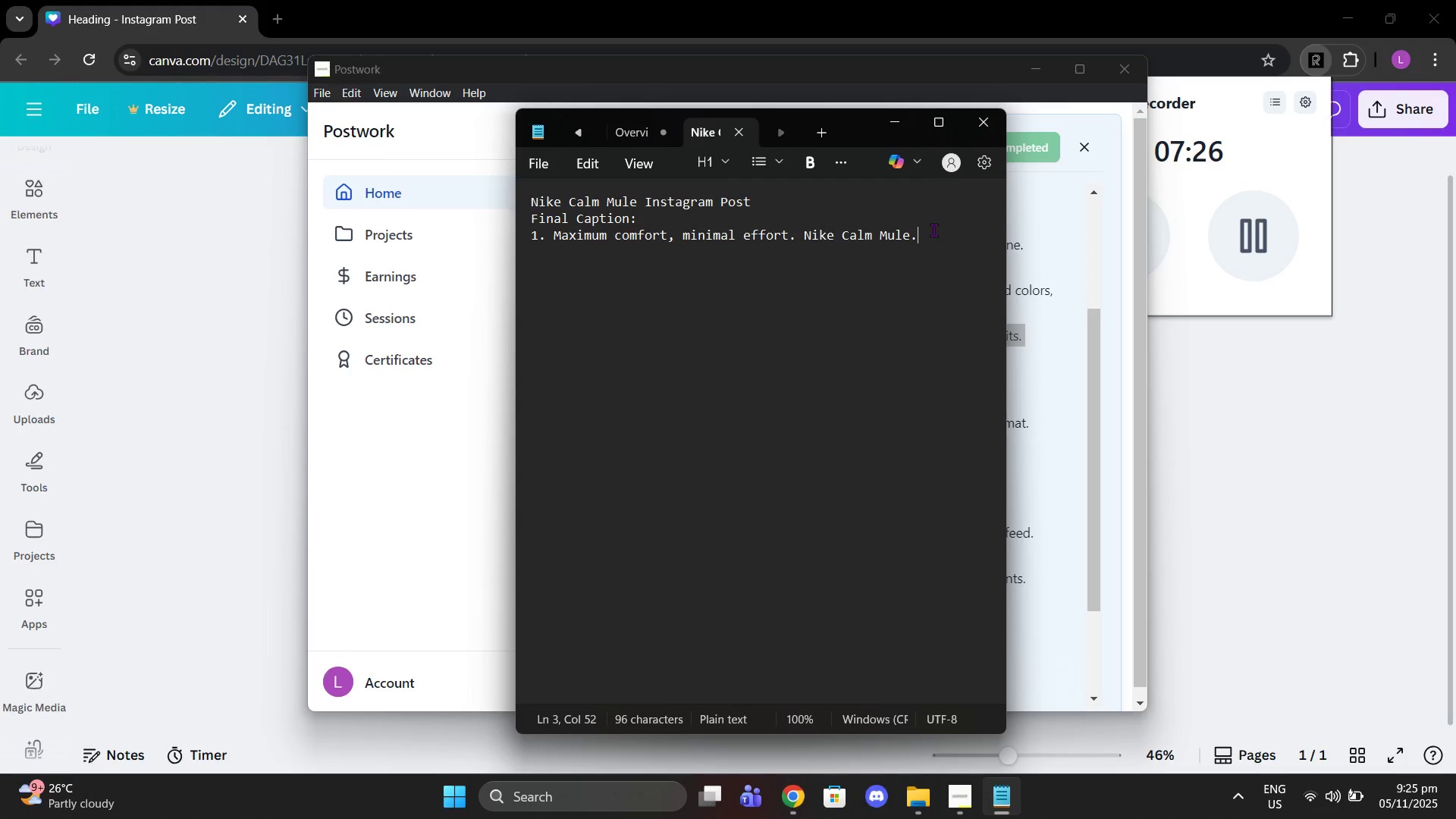 
key(Control+S)
 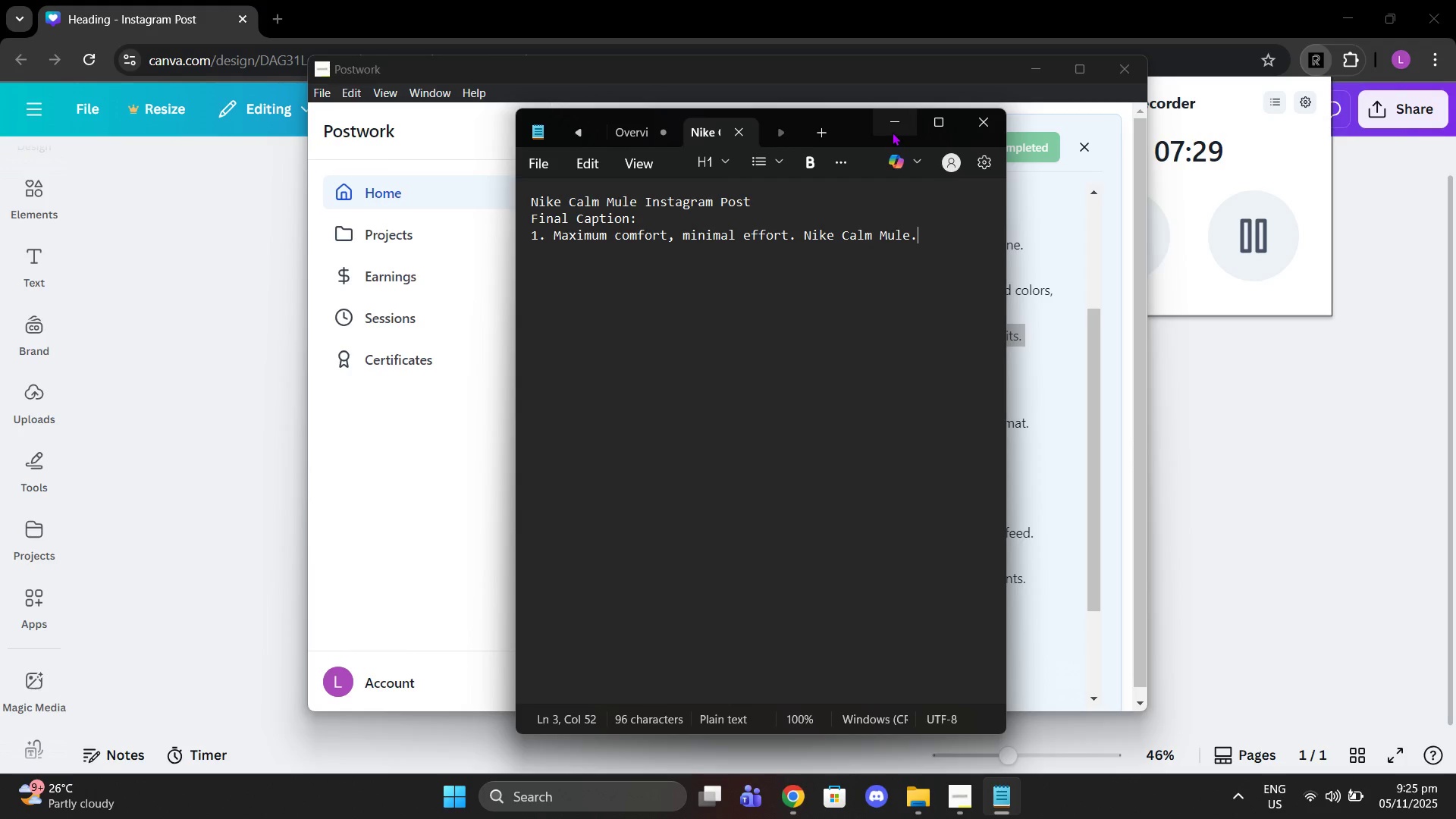 
left_click([892, 132])